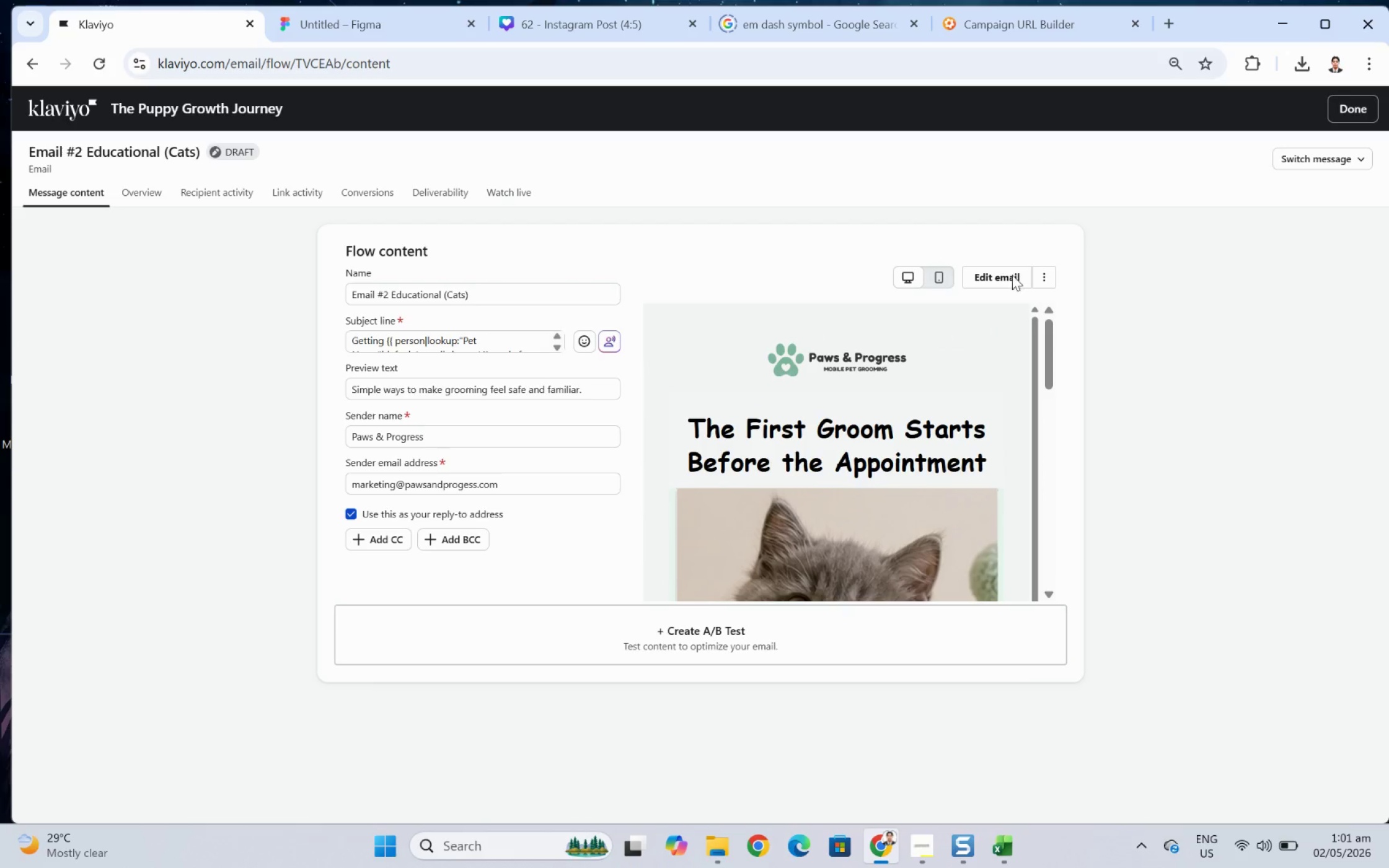 
scroll: coordinate [940, 398], scroll_direction: down, amount: 9.0
 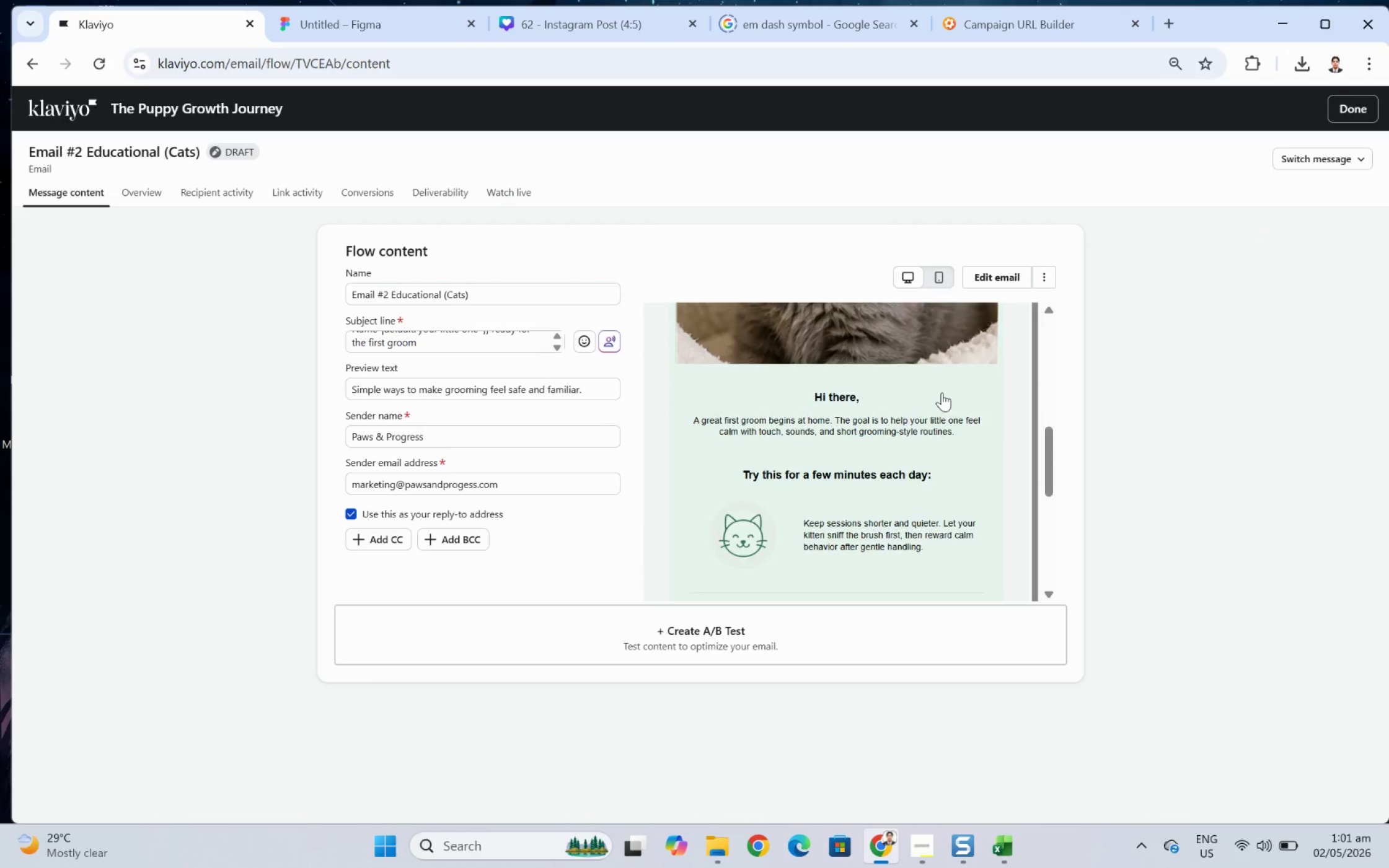 
scroll: coordinate [941, 392], scroll_direction: up, amount: 7.0
 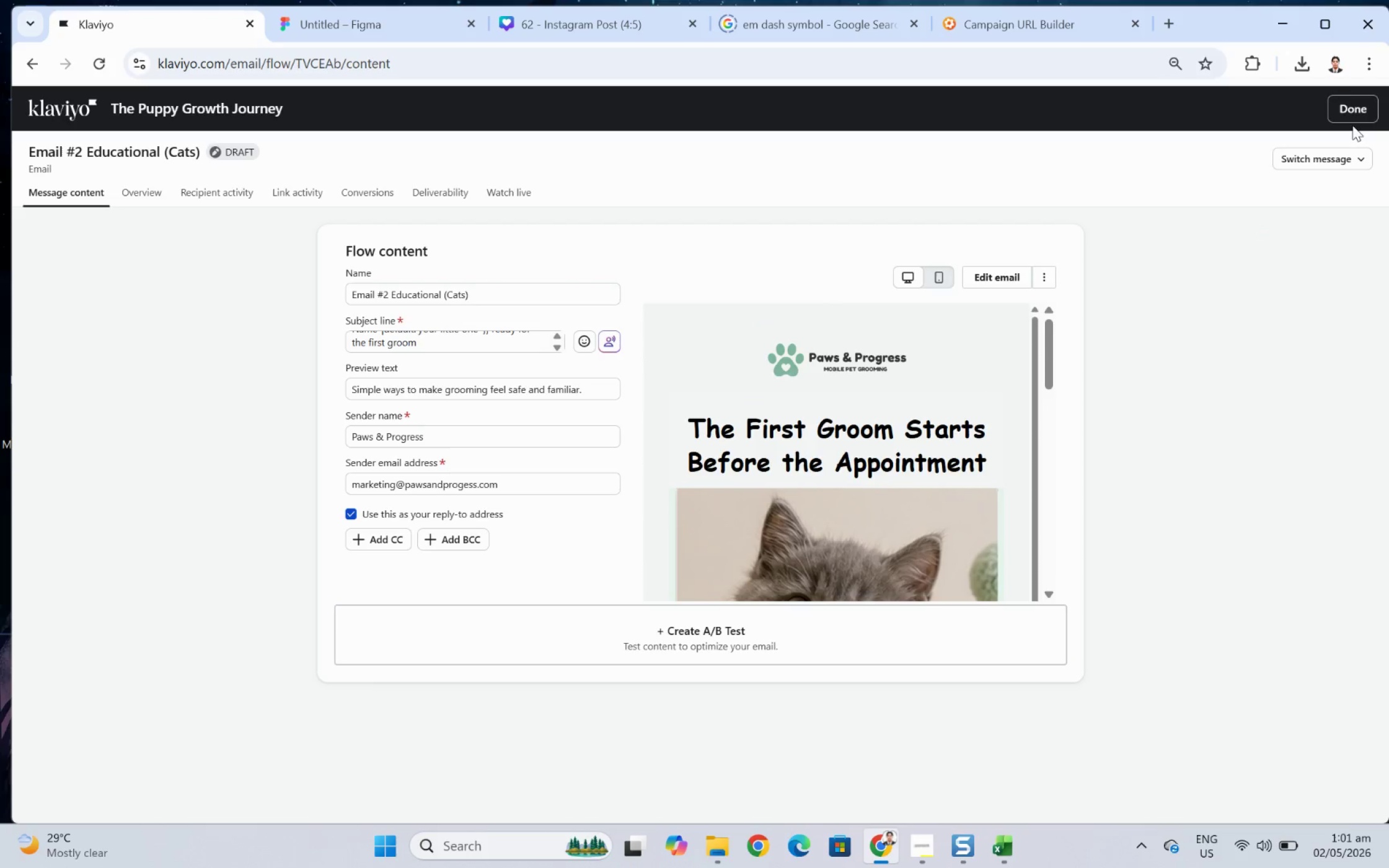 
left_click([1352, 113])
 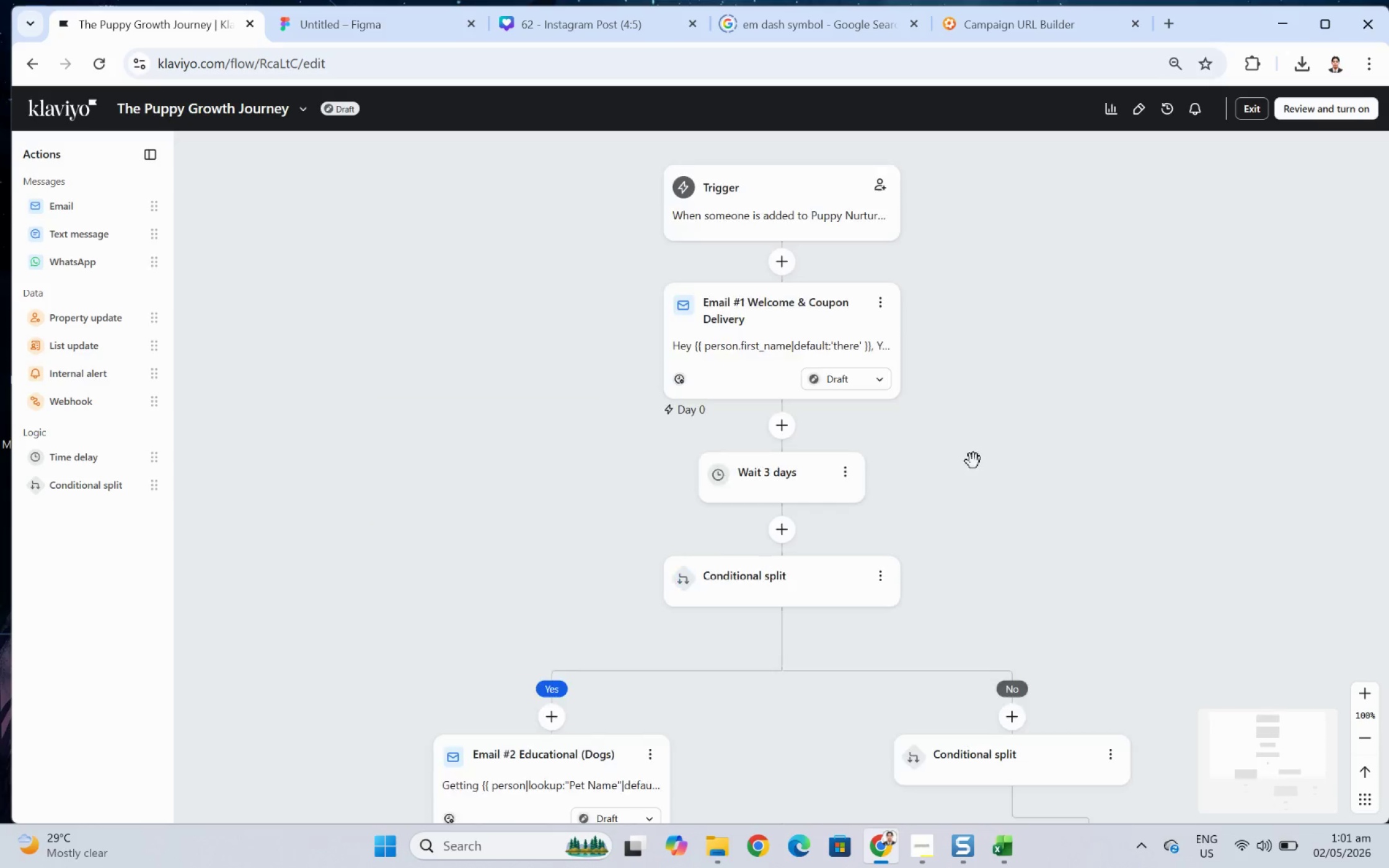 
scroll: coordinate [1054, 467], scroll_direction: down, amount: 10.0
 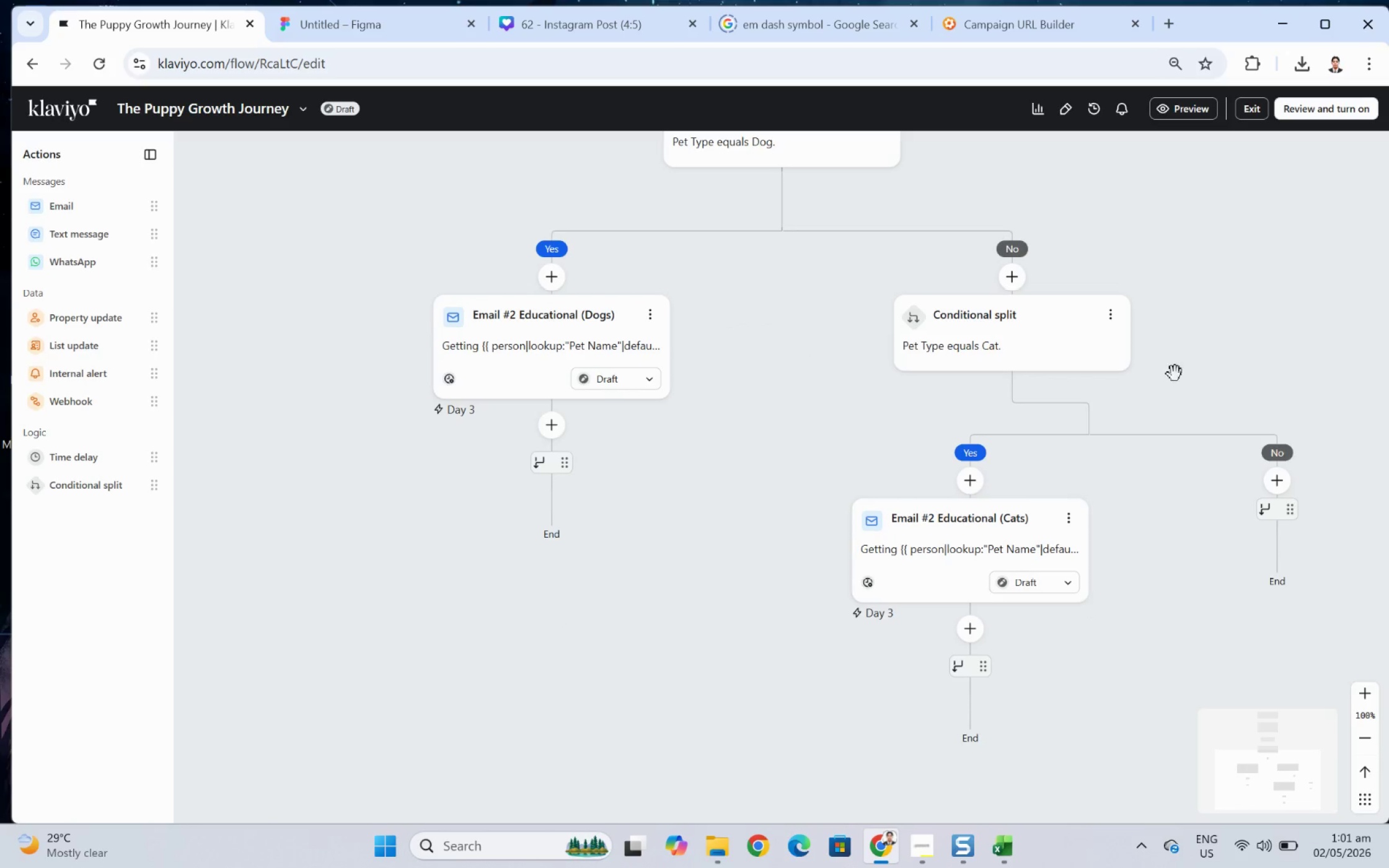 
left_click_drag(start_coordinate=[1191, 333], to_coordinate=[1142, 519])
 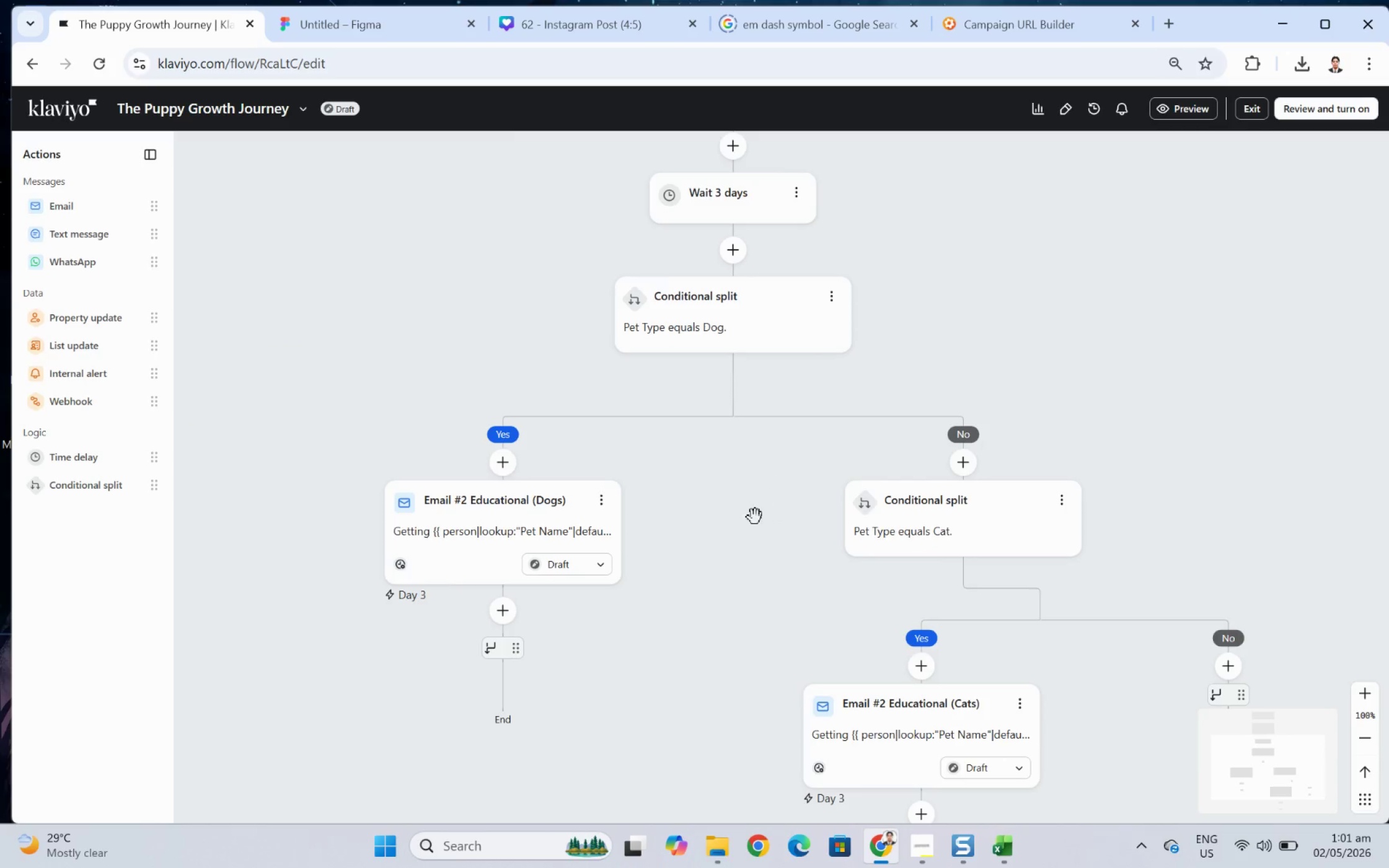 
scroll: coordinate [755, 525], scroll_direction: down, amount: 2.0
 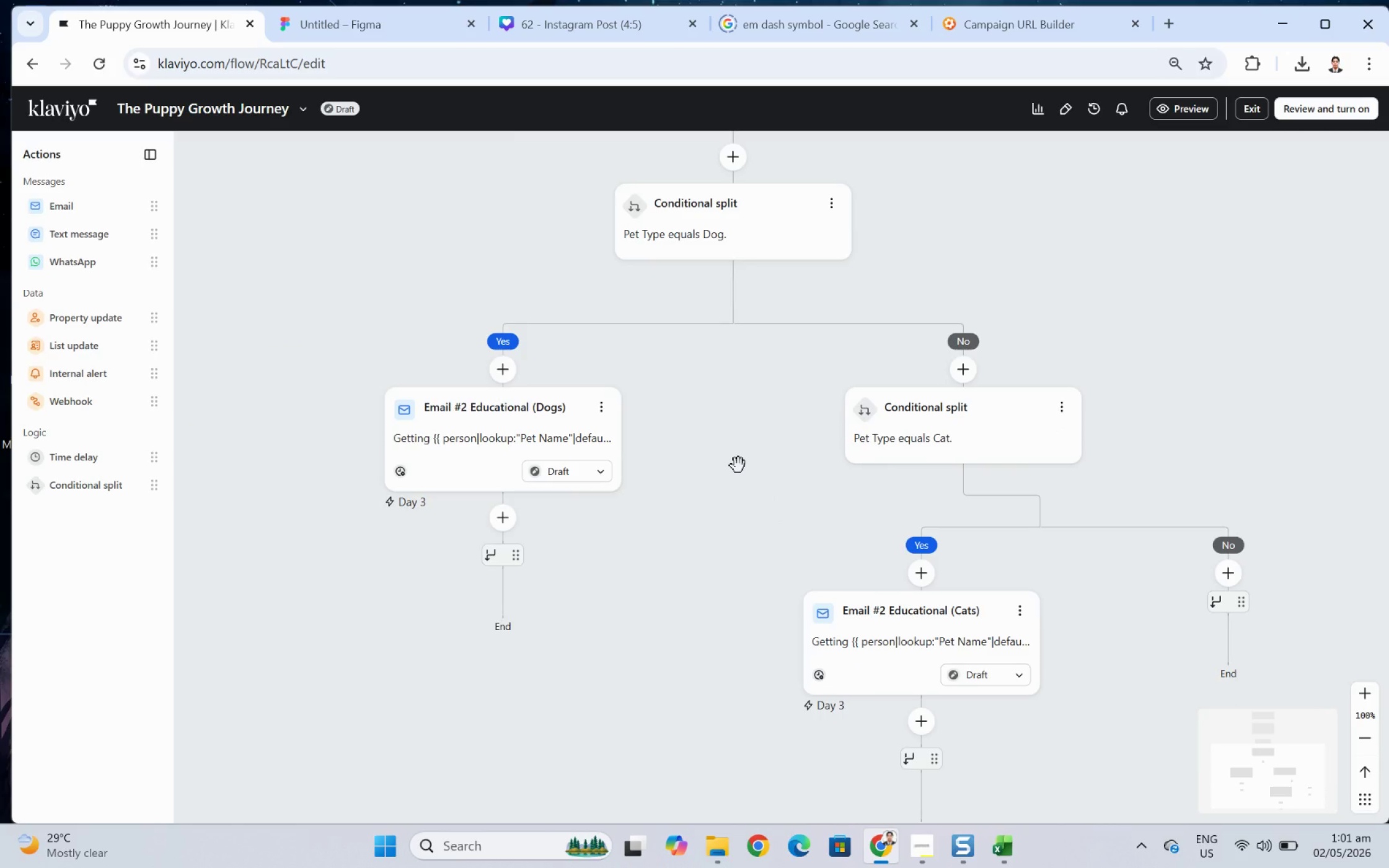 
left_click_drag(start_coordinate=[738, 465], to_coordinate=[867, 461])
 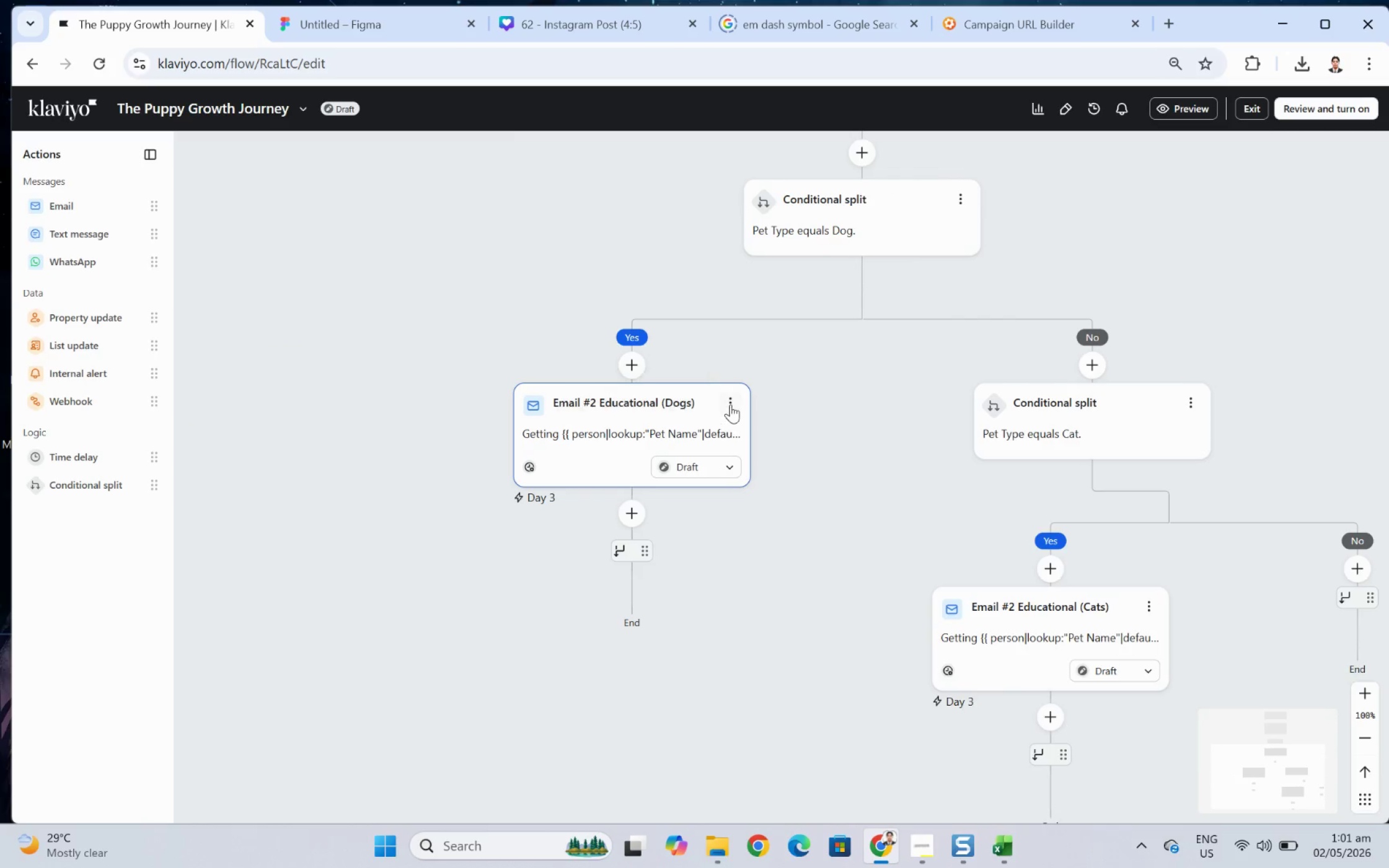 
left_click([731, 400])
 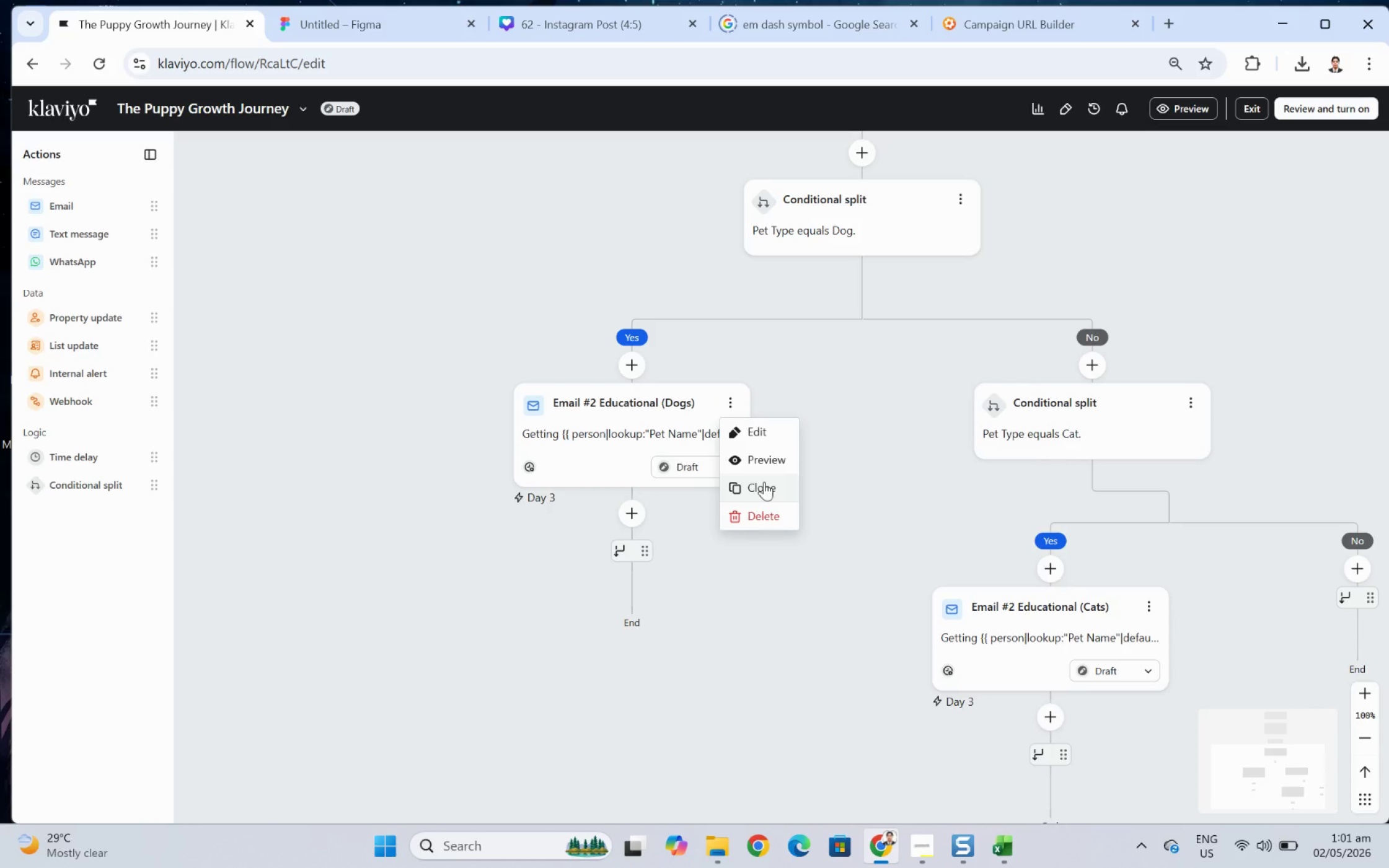 
wait(16.84)
 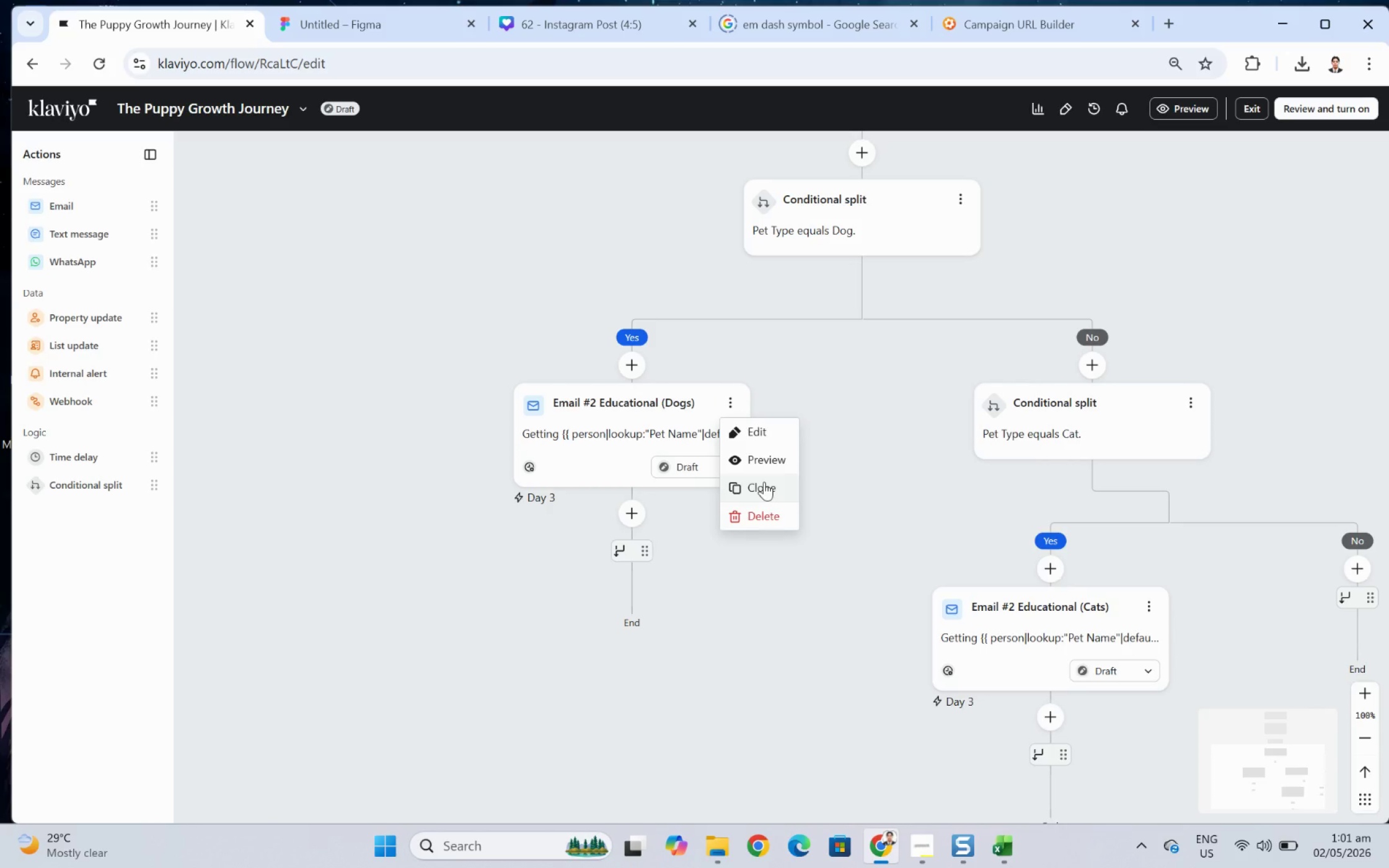 
left_click([764, 481])
 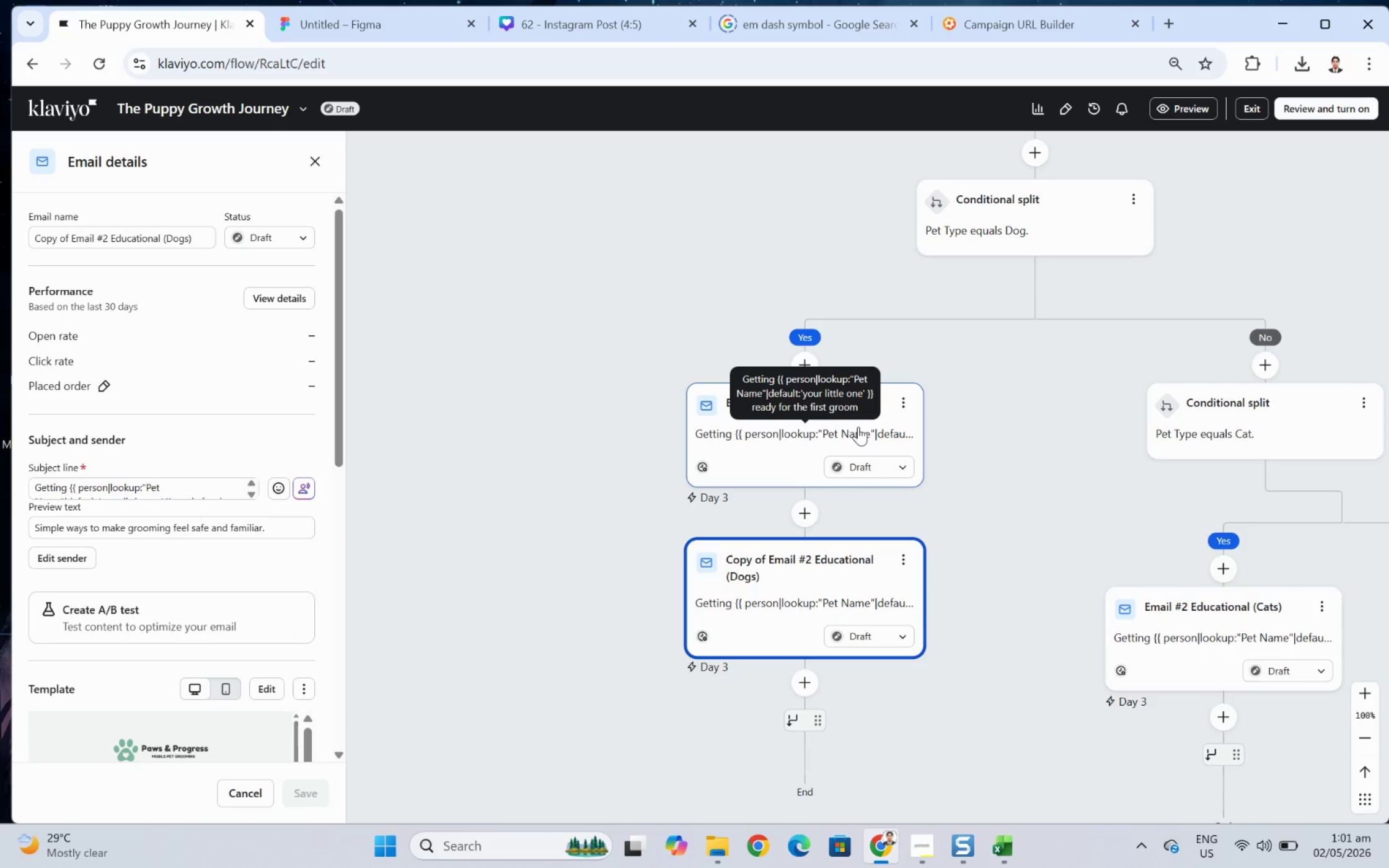 
wait(13.59)
 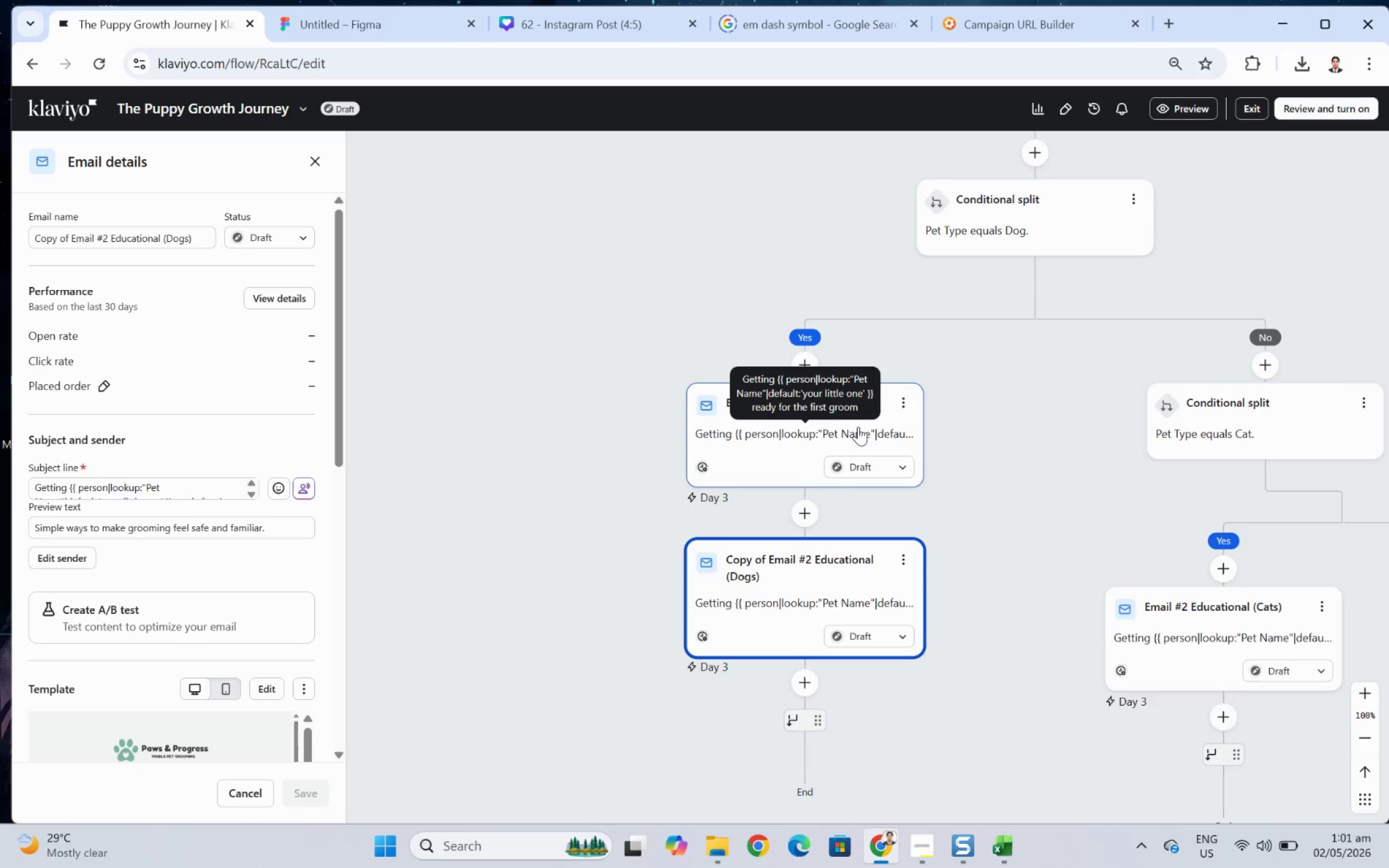 
left_click_drag(start_coordinate=[71, 238], to_coordinate=[13, 235])
 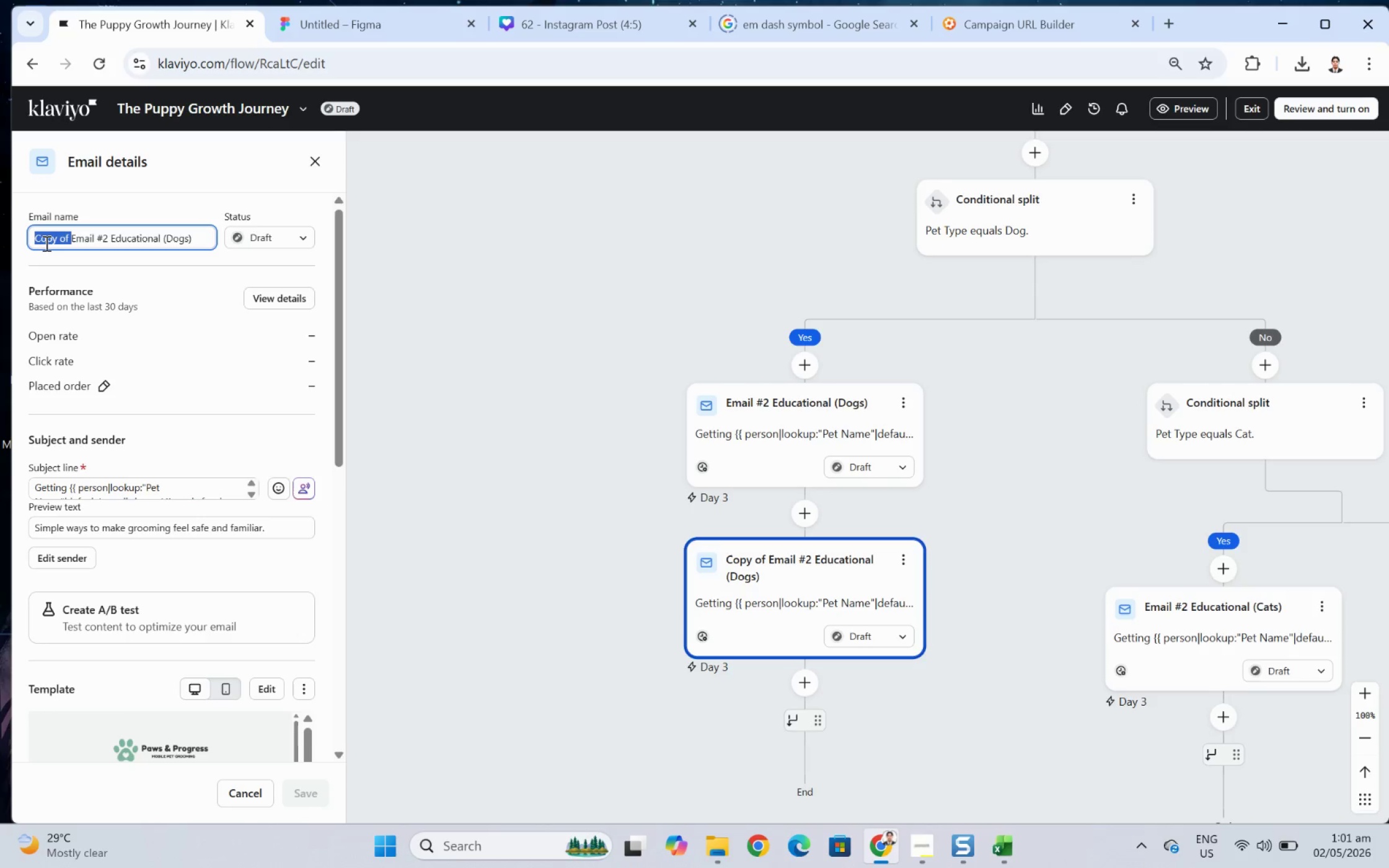 
key(Backspace)
 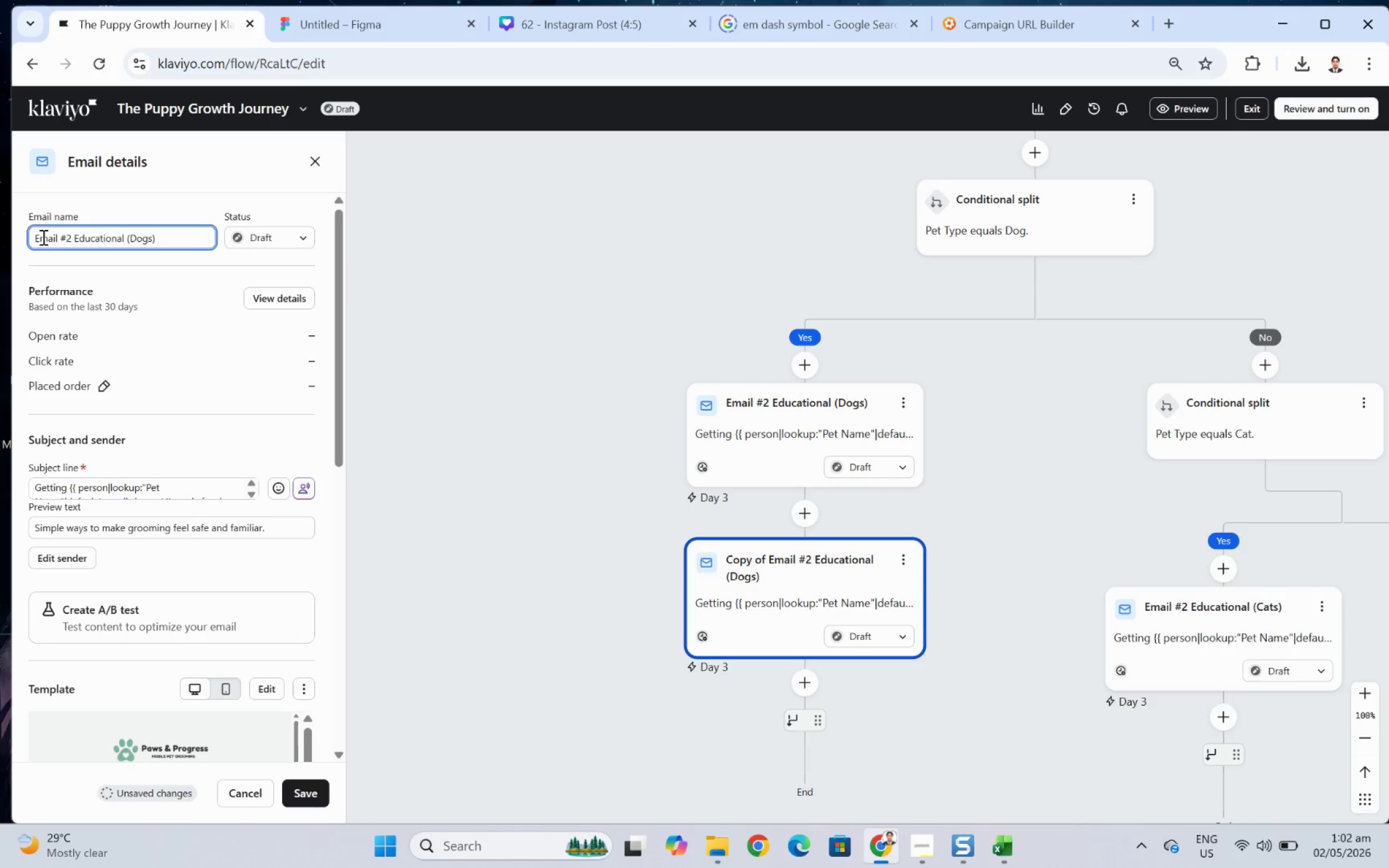 
left_click([37, 237])
 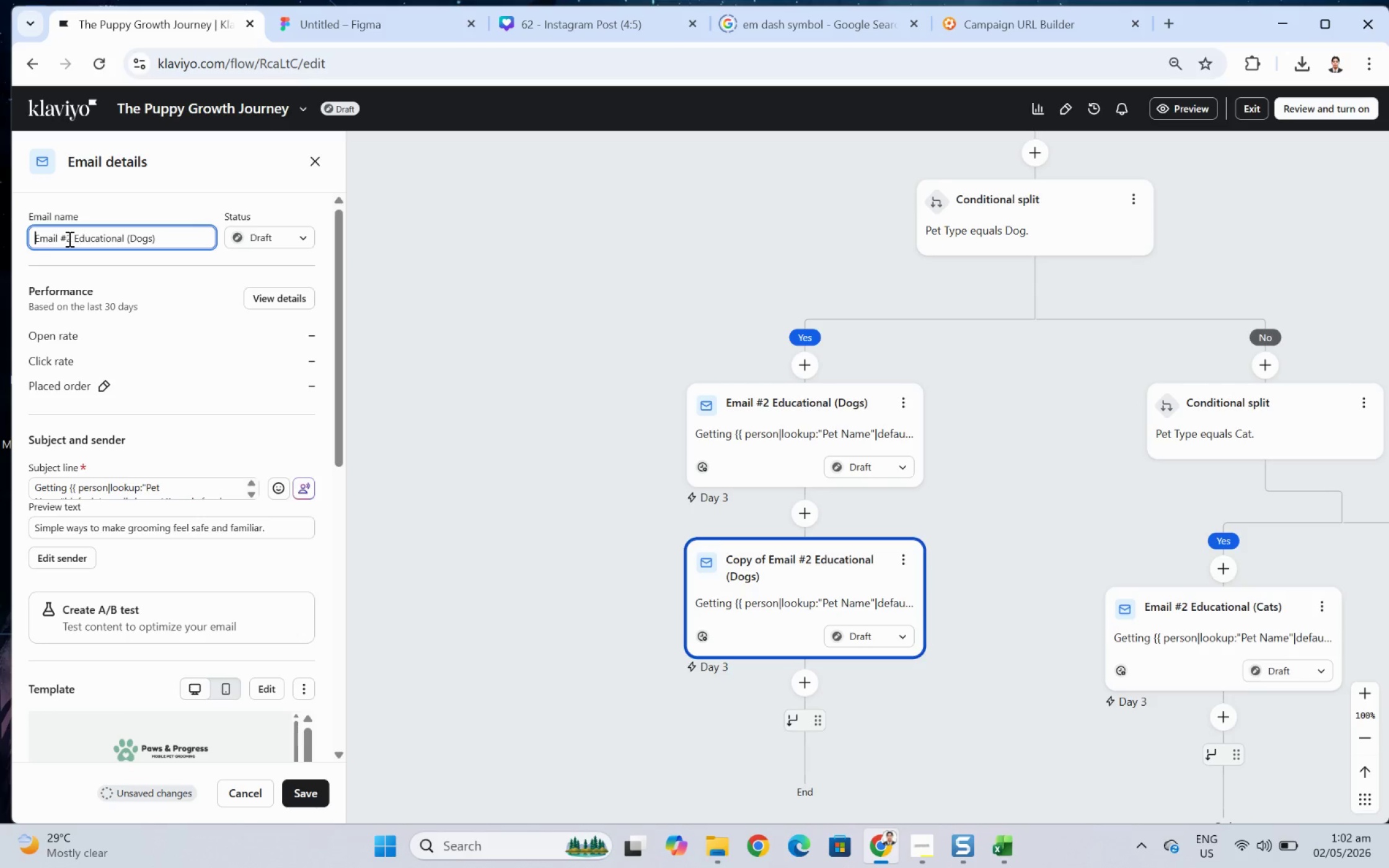 
left_click([68, 239])
 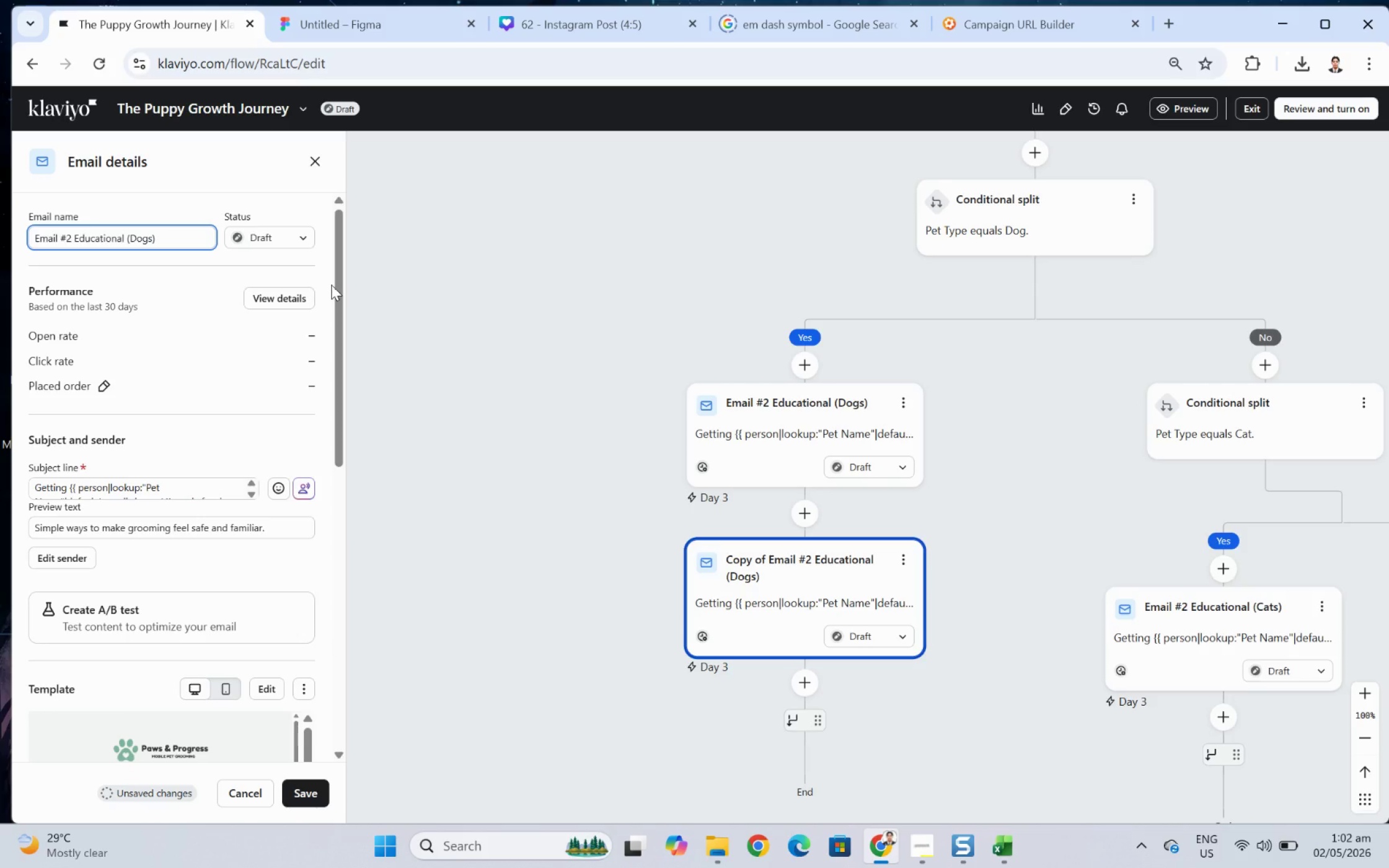 
key(ArrowRight)
 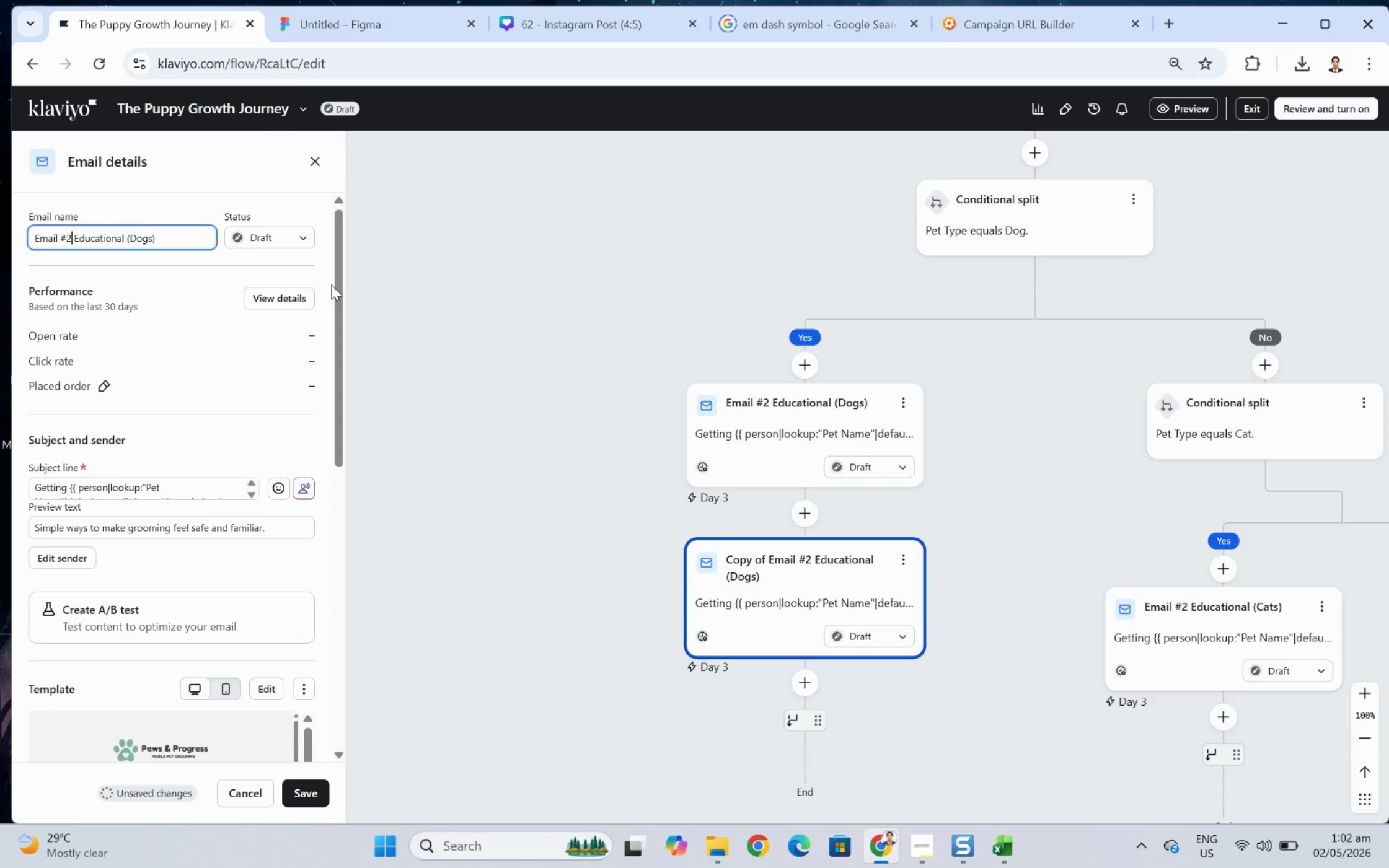 
key(Backspace)
 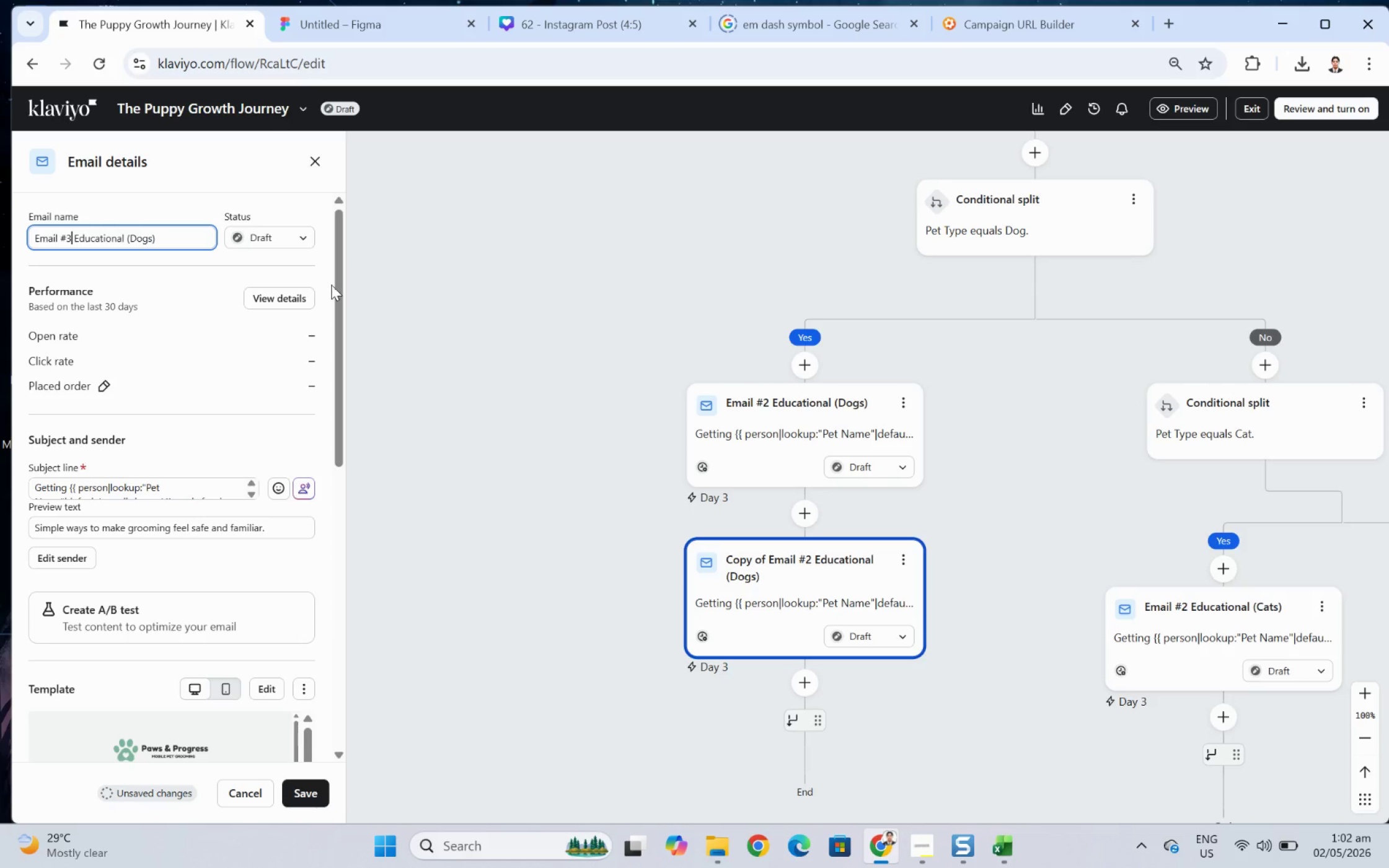 
key(3)
 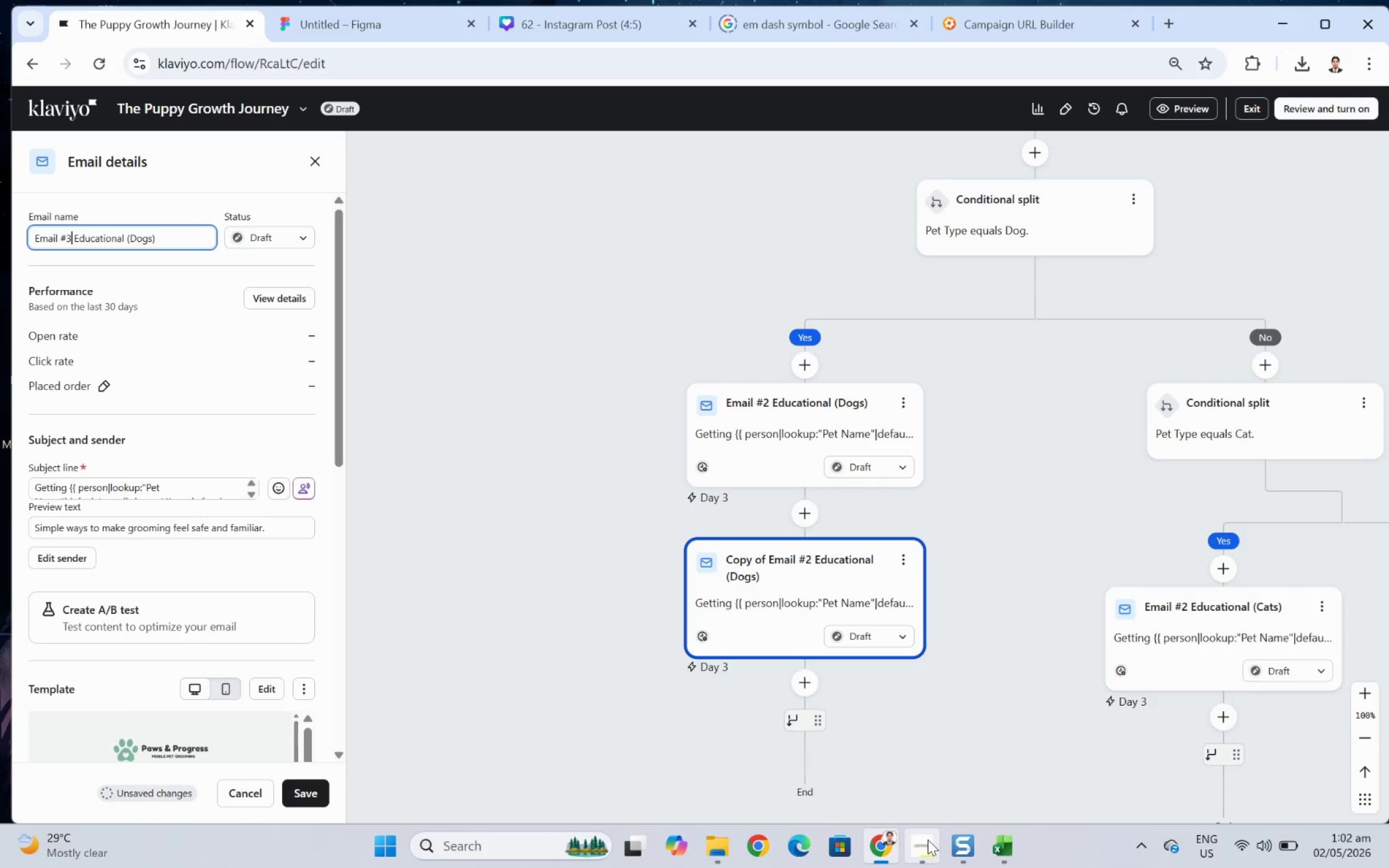 
left_click([908, 566])
 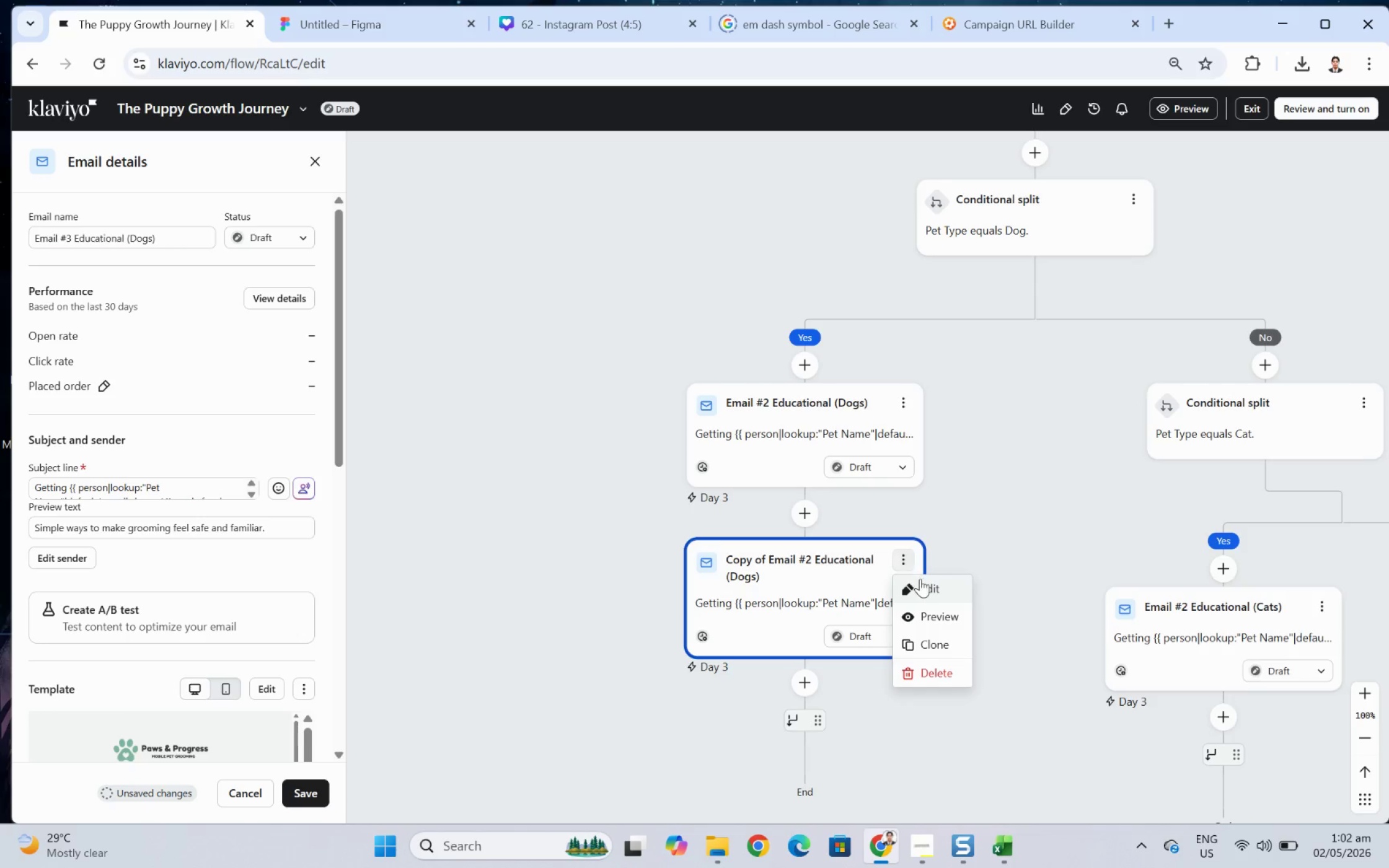 
left_click([921, 579])
 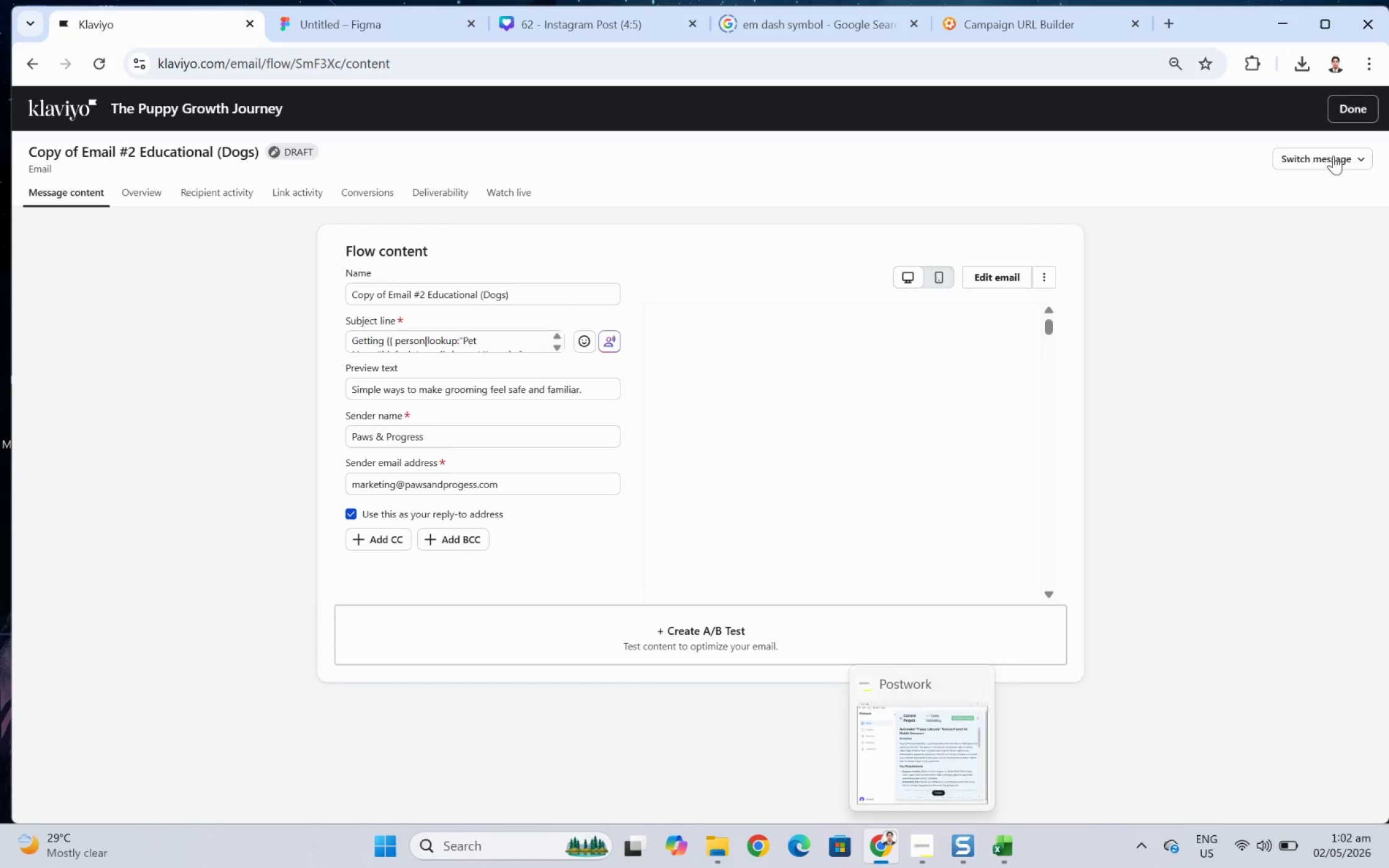 
left_click([1349, 112])
 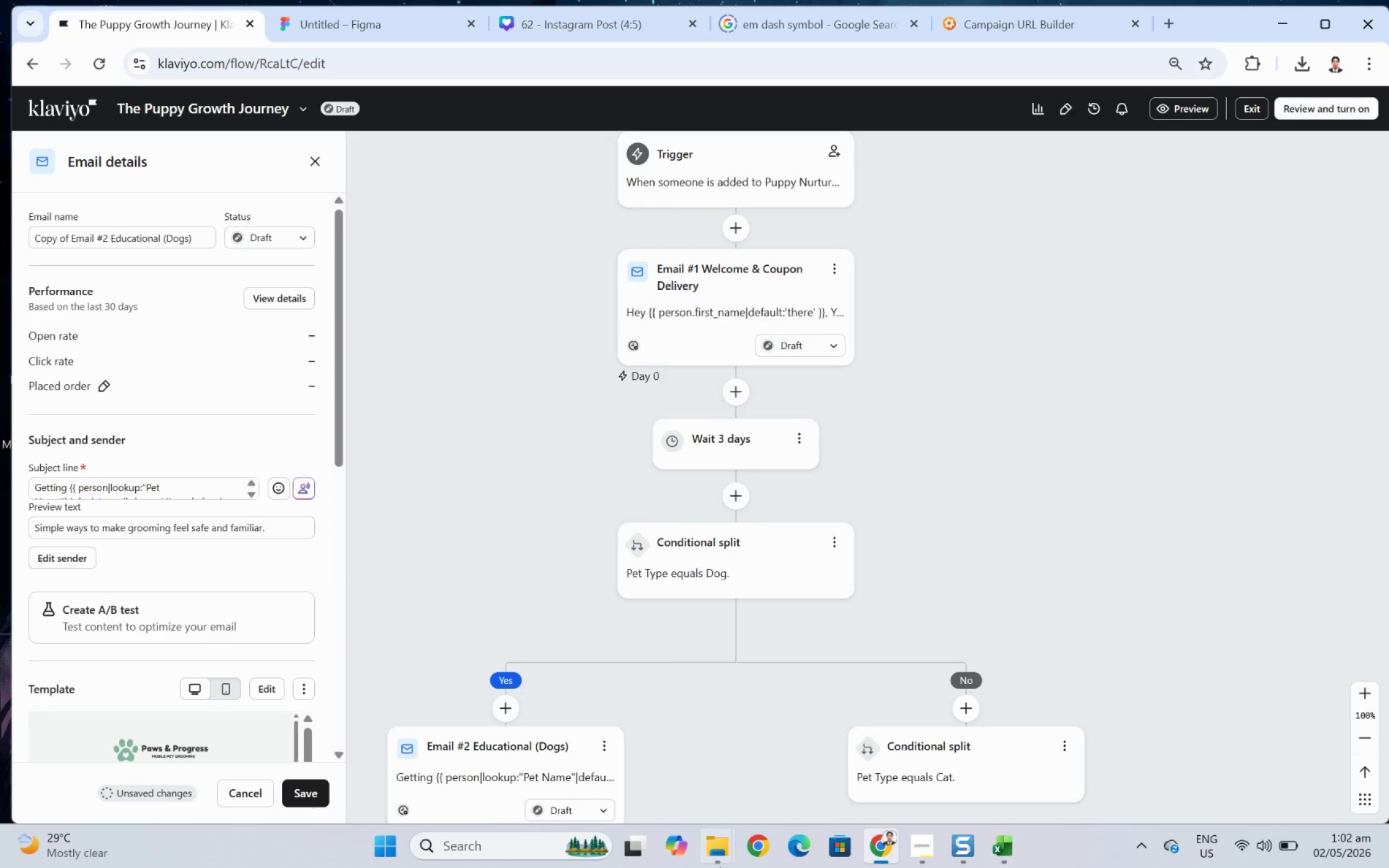 
left_click([926, 847])